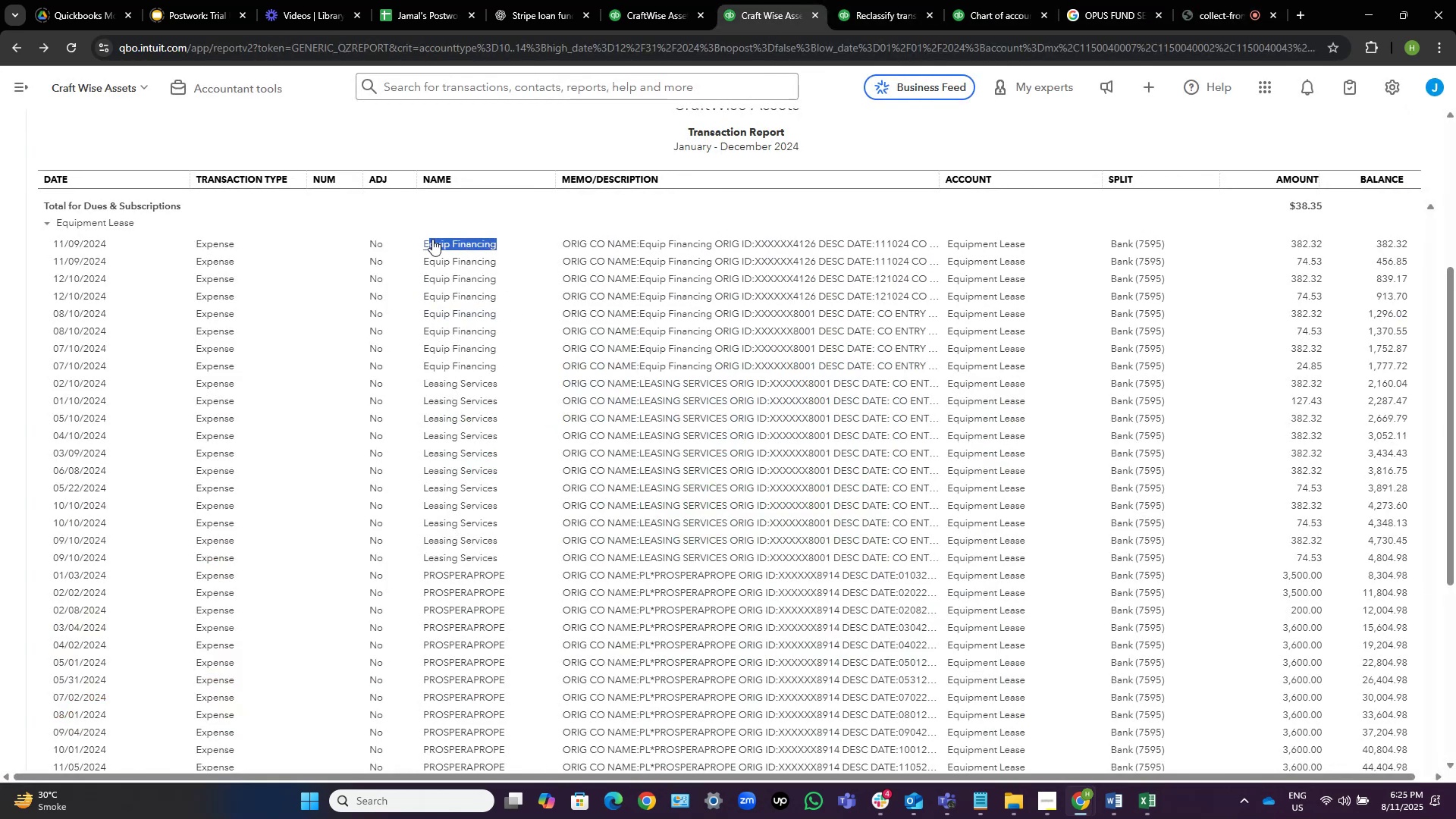 
key(Control+C)
 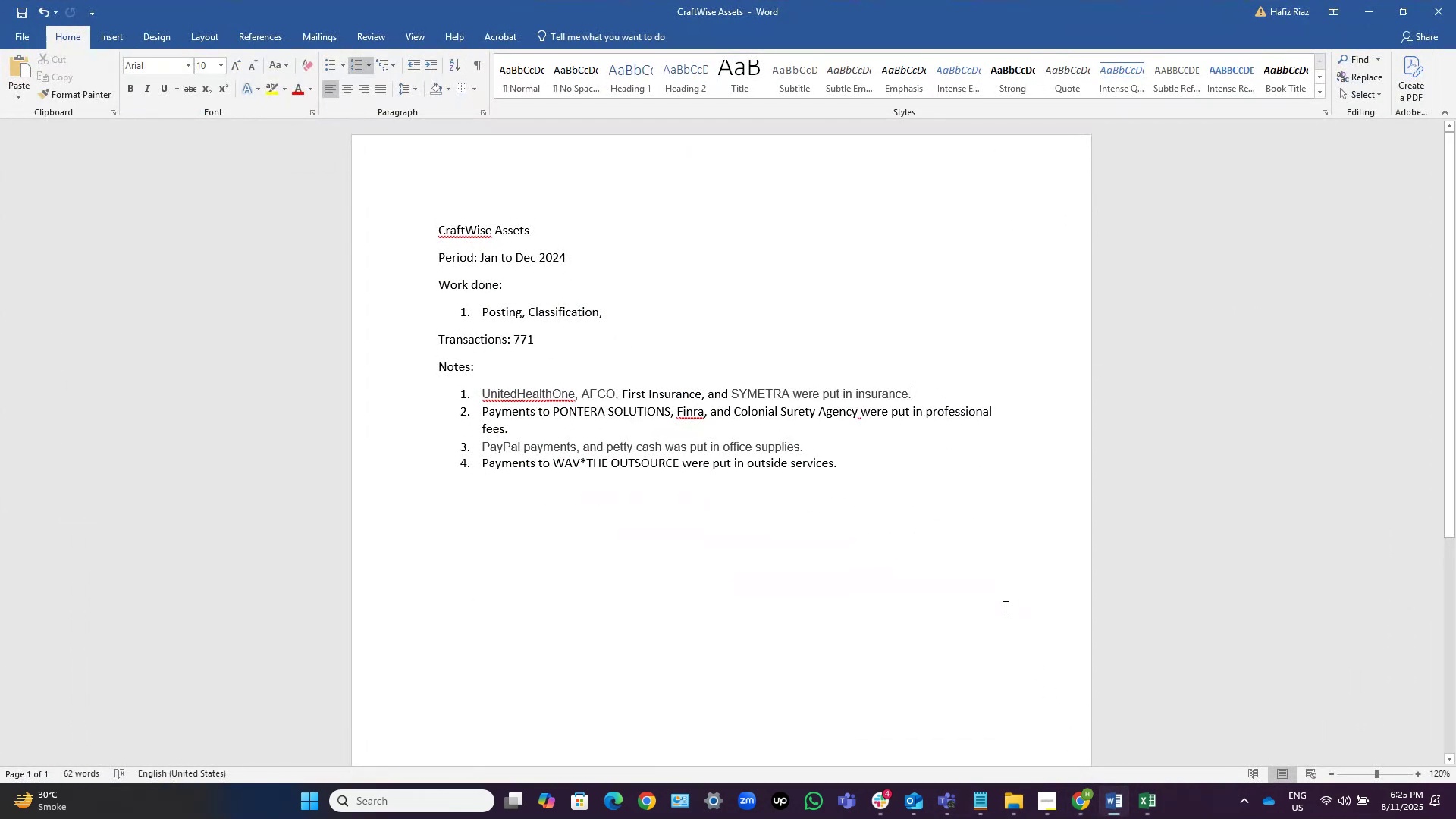 
key(Home)
 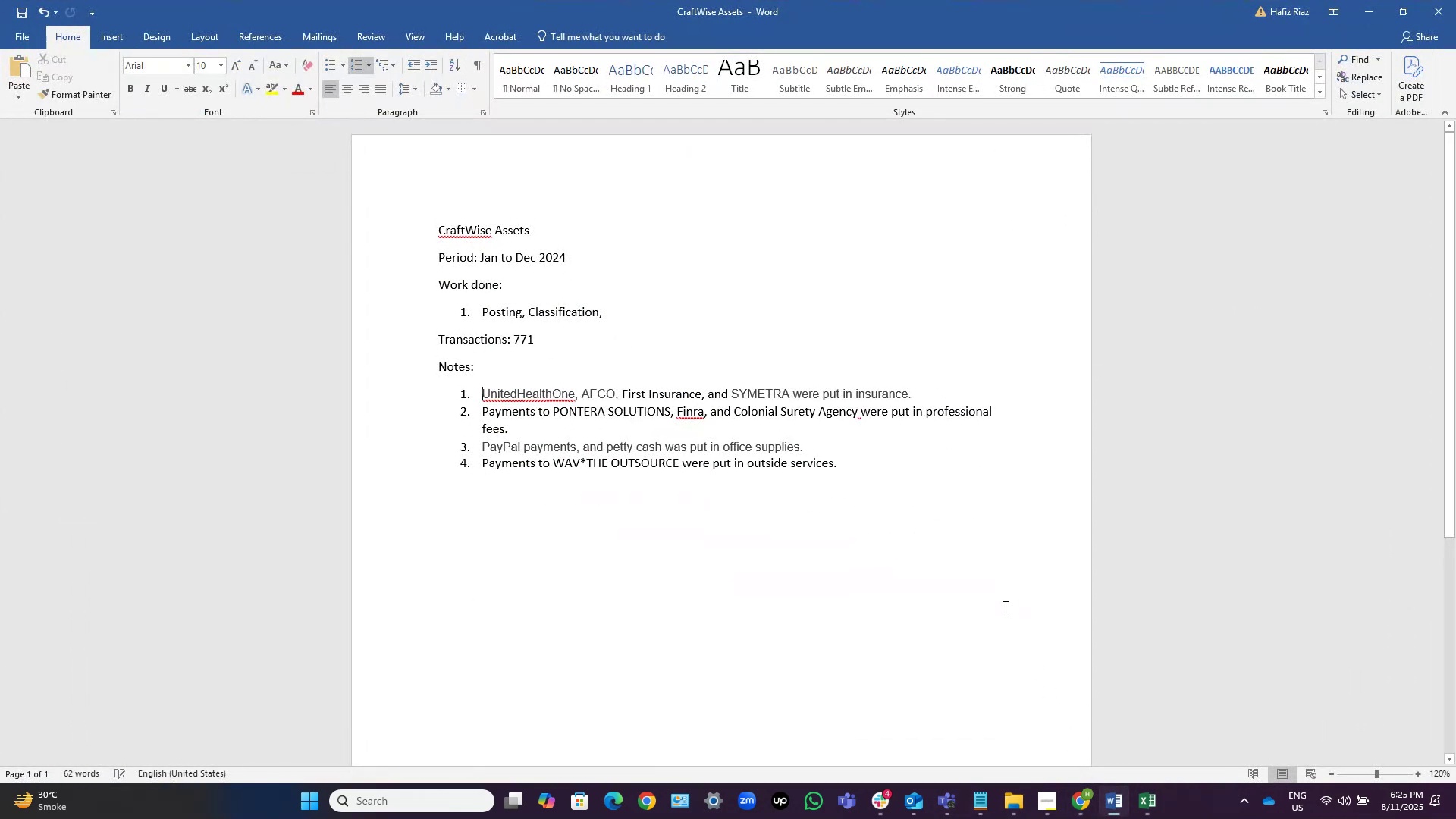 
key(NumpadEnter)
 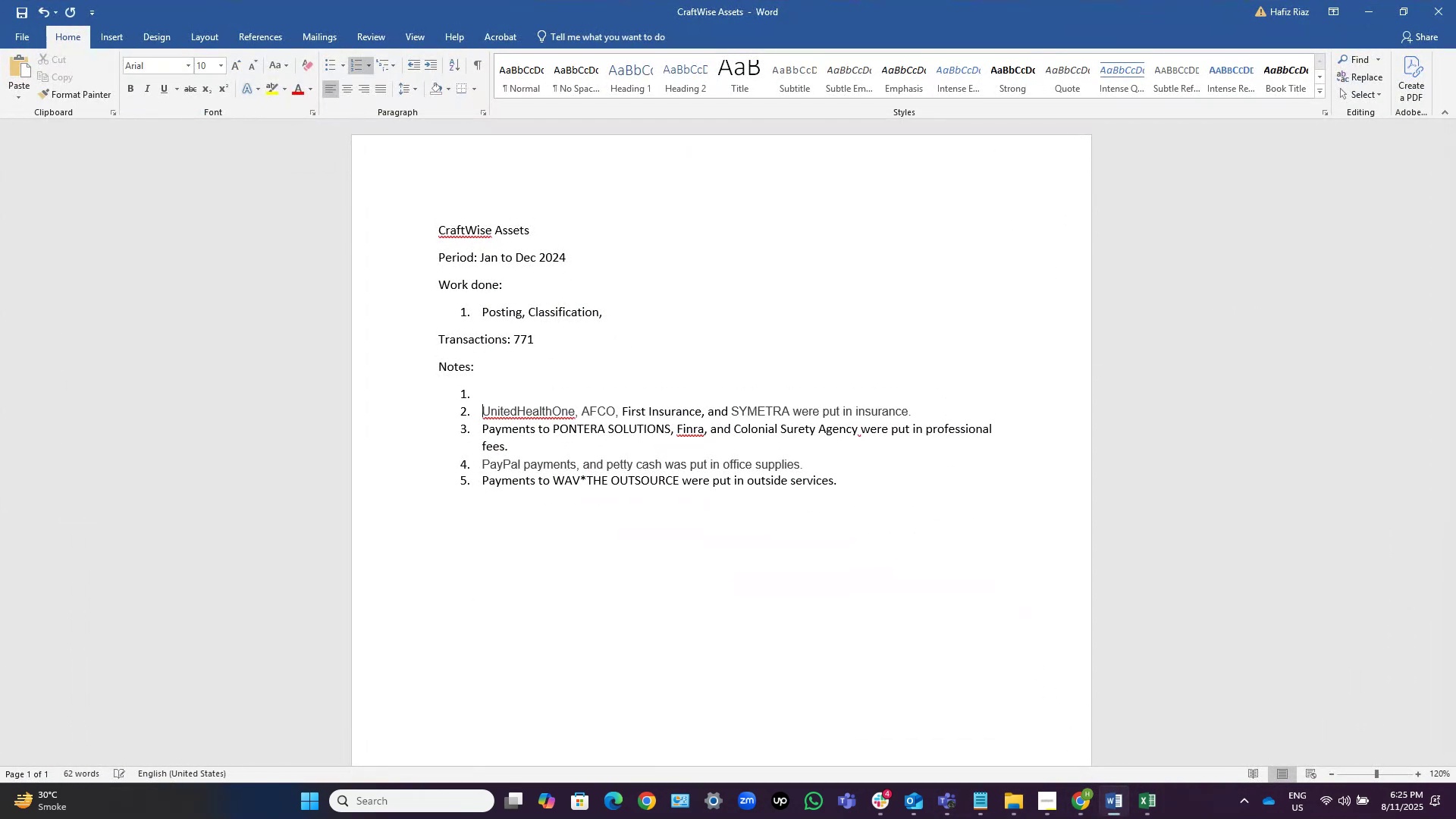 
key(ArrowUp)
 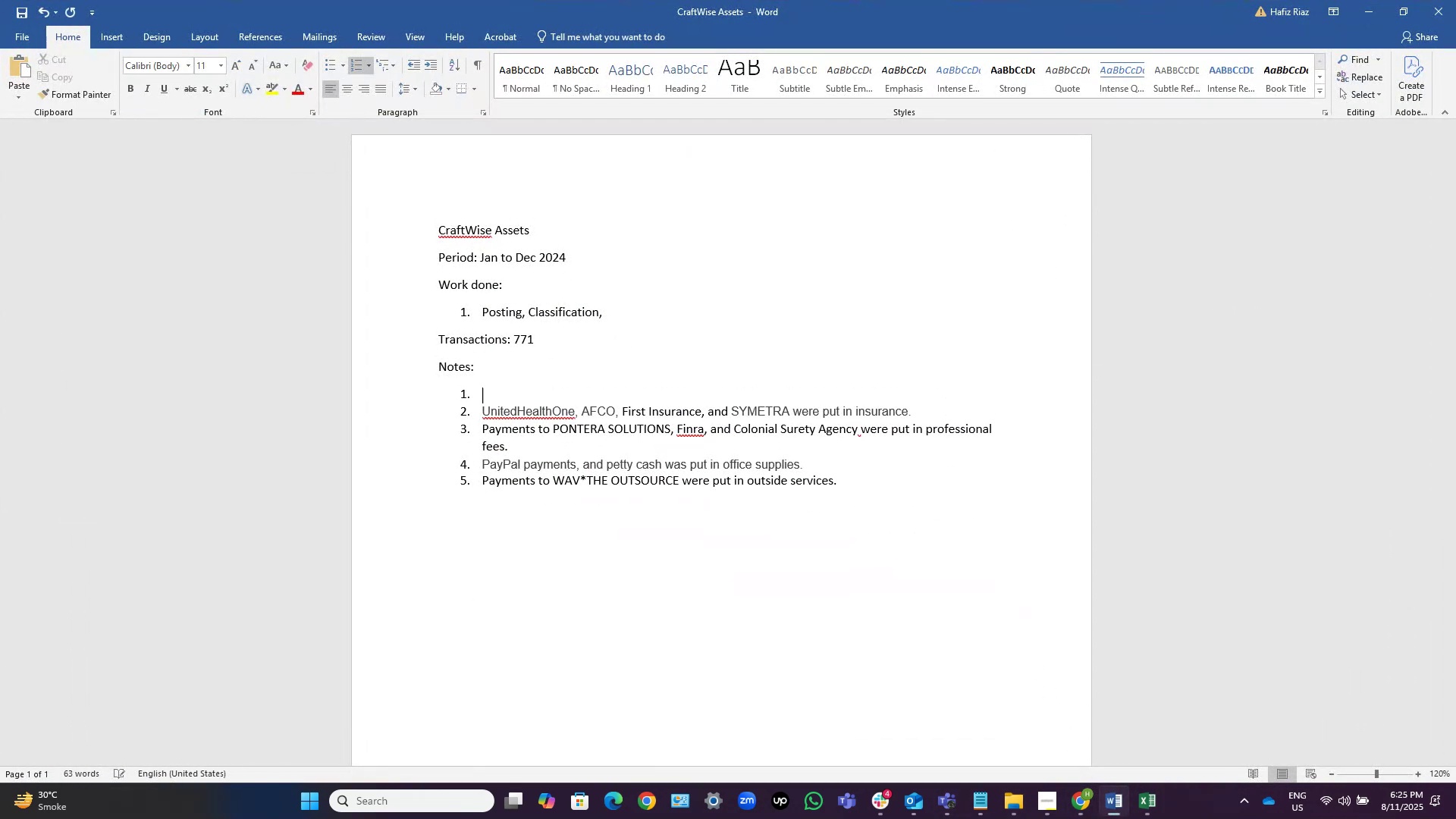 
key(Control+ControlLeft)
 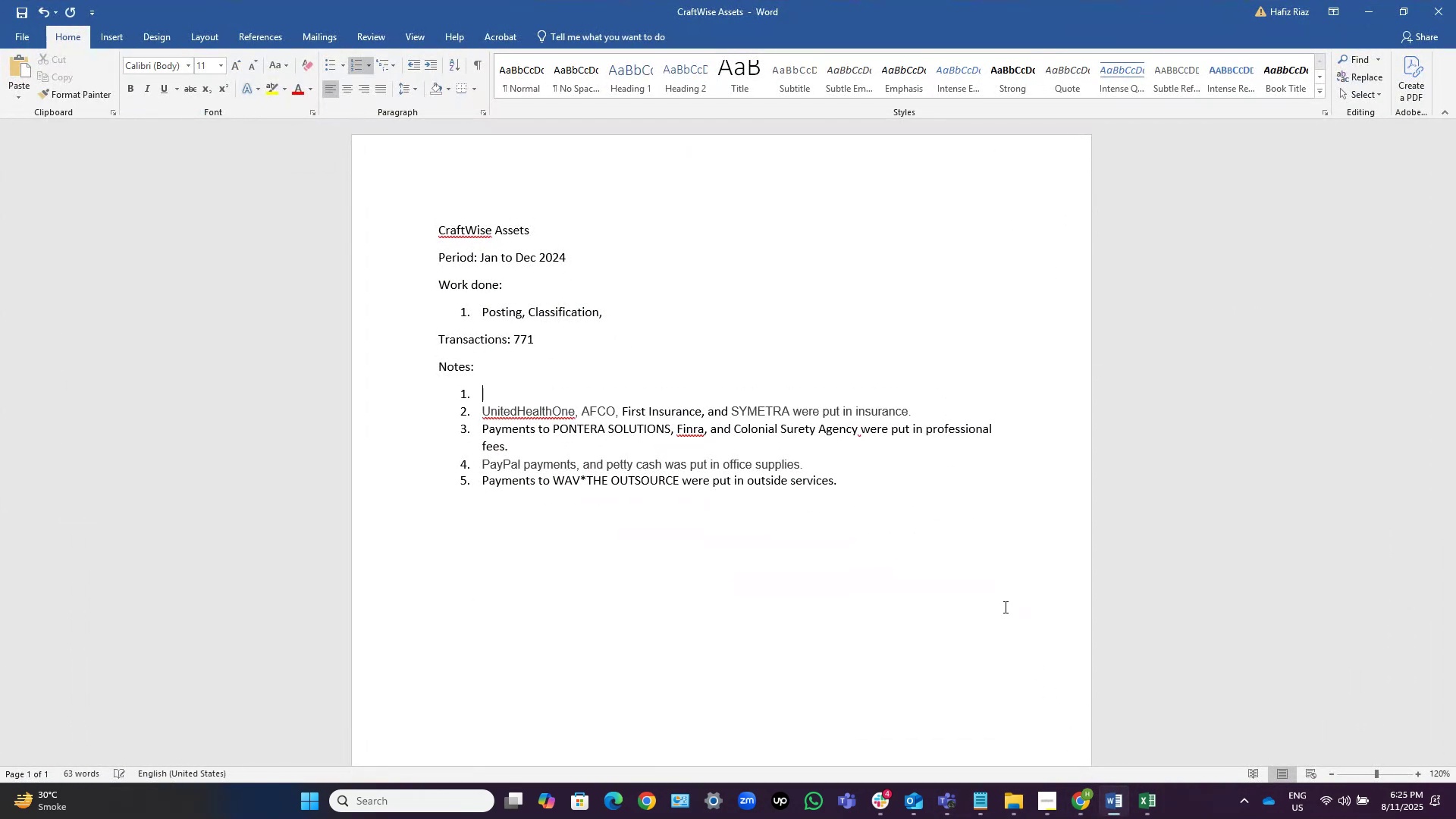 
key(Control+V)
 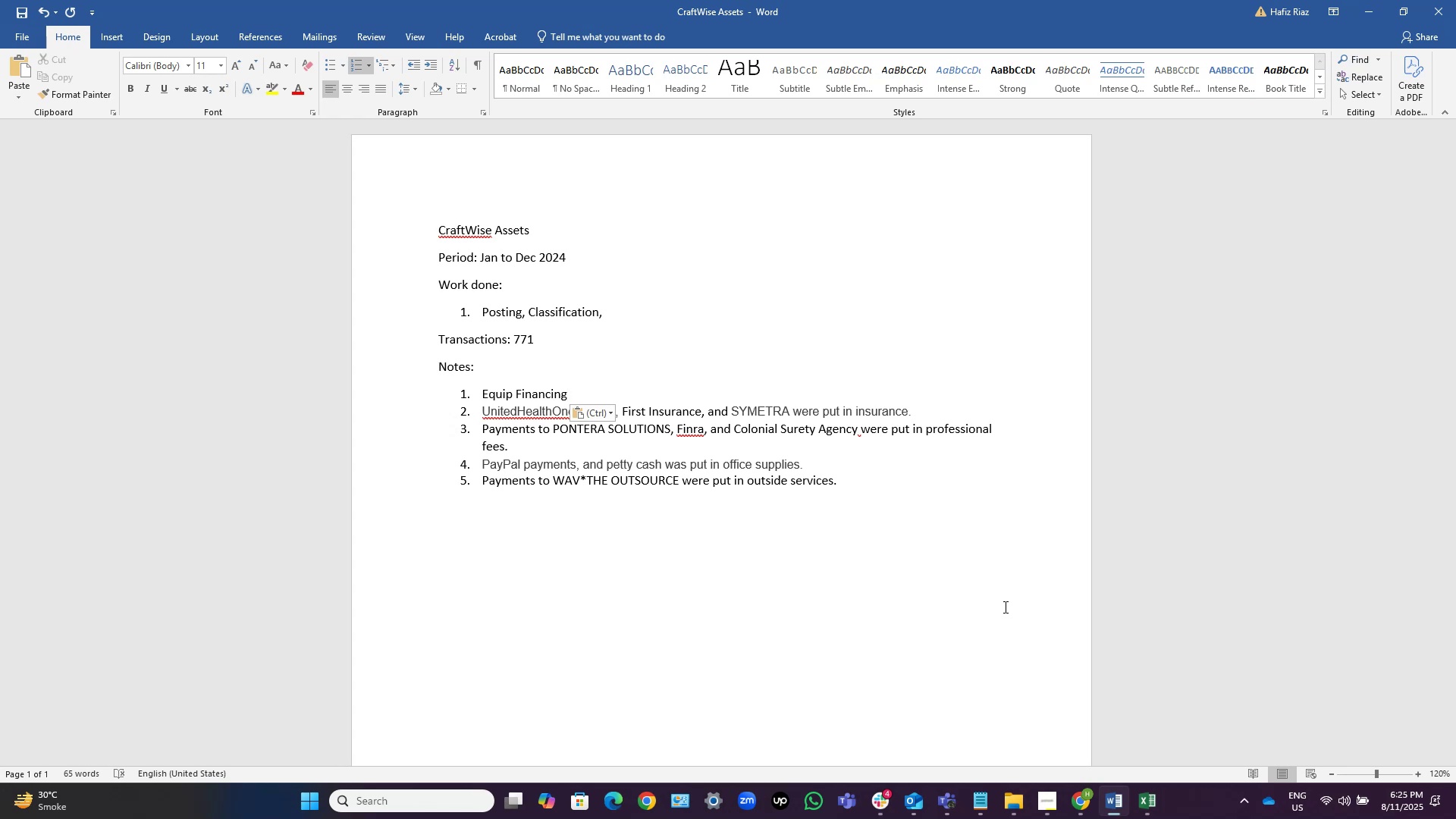 
key(Comma)
 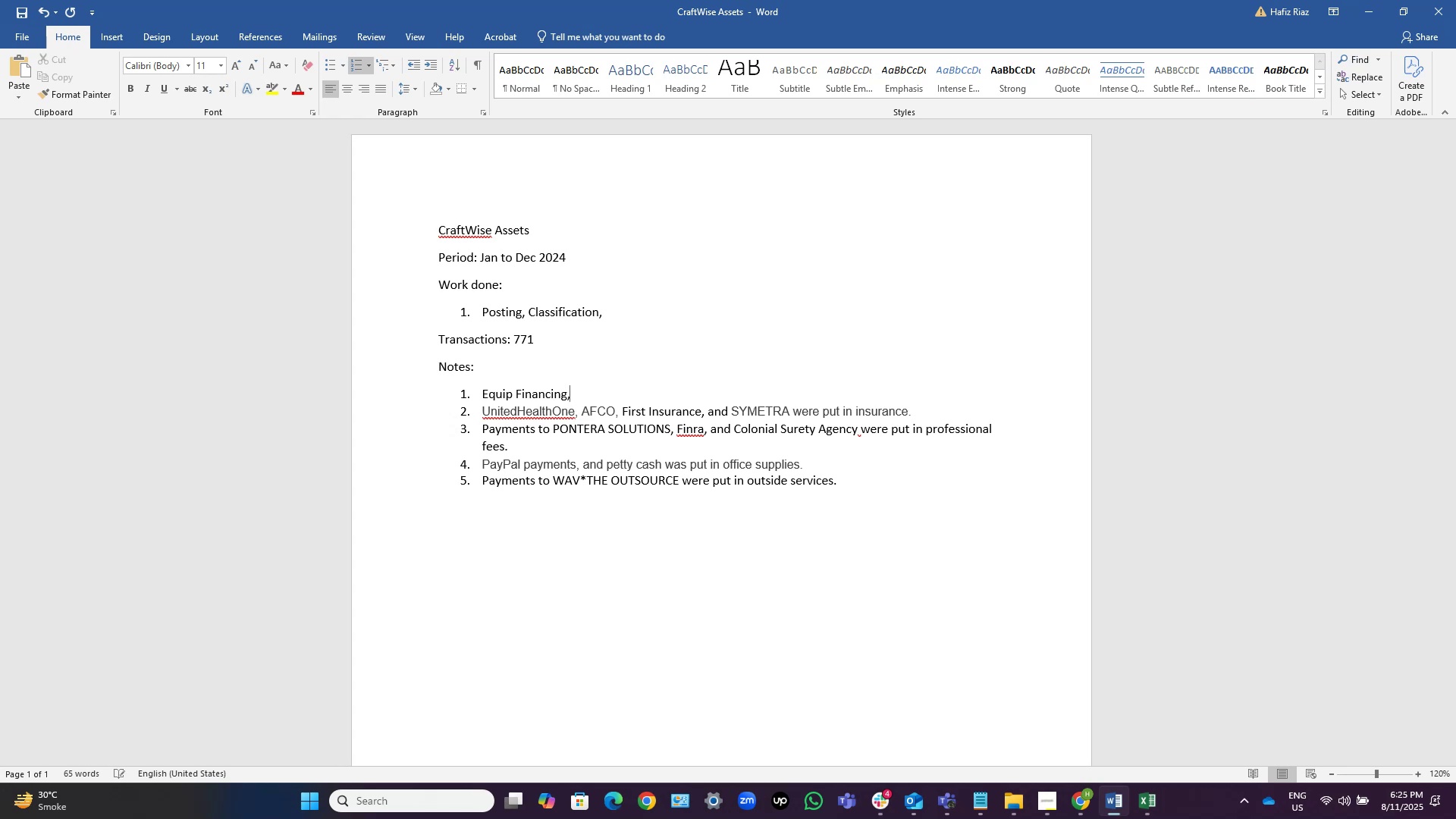 
key(Space)
 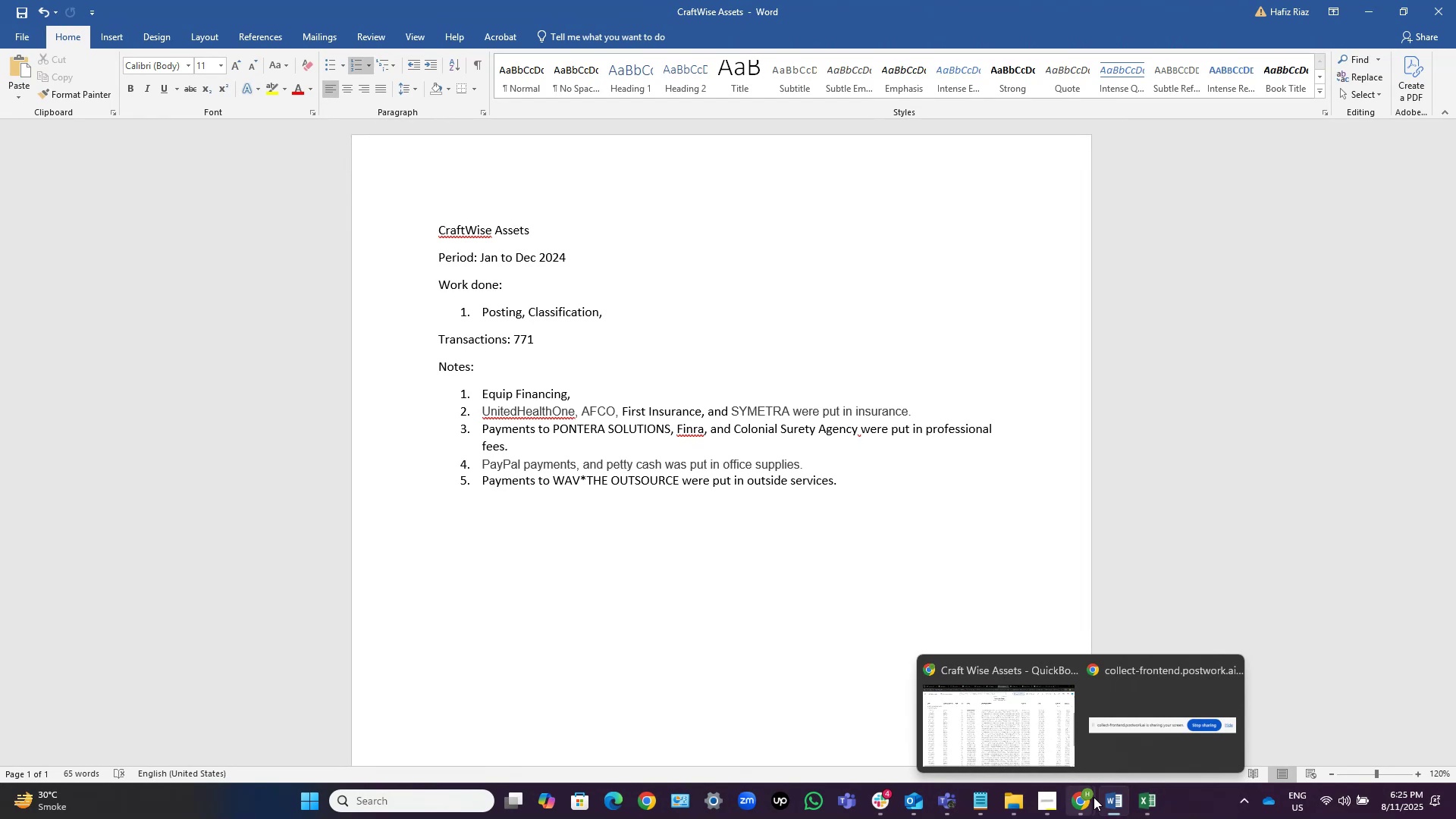 
wait(26.67)
 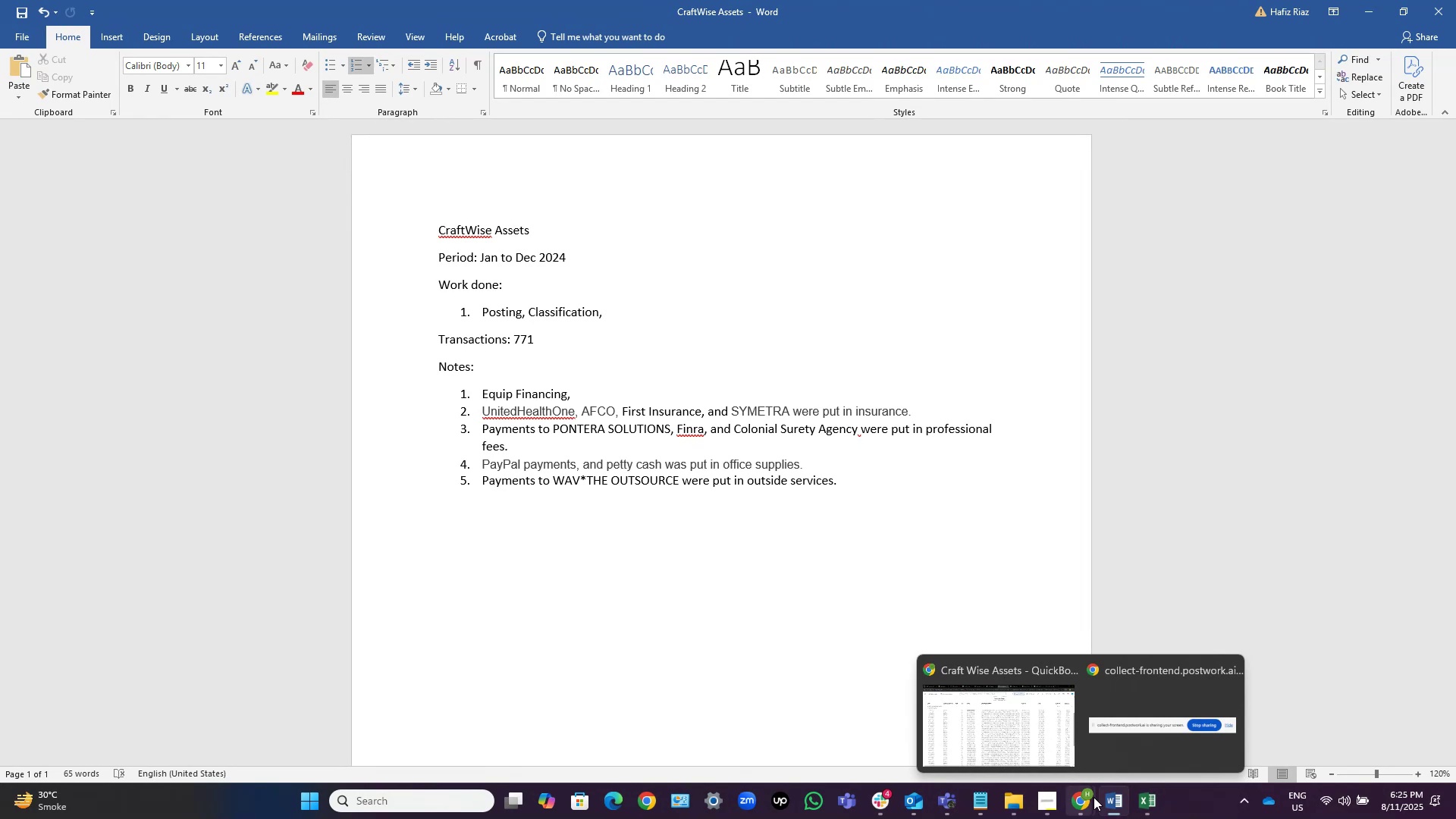 
left_click([1083, 799])
 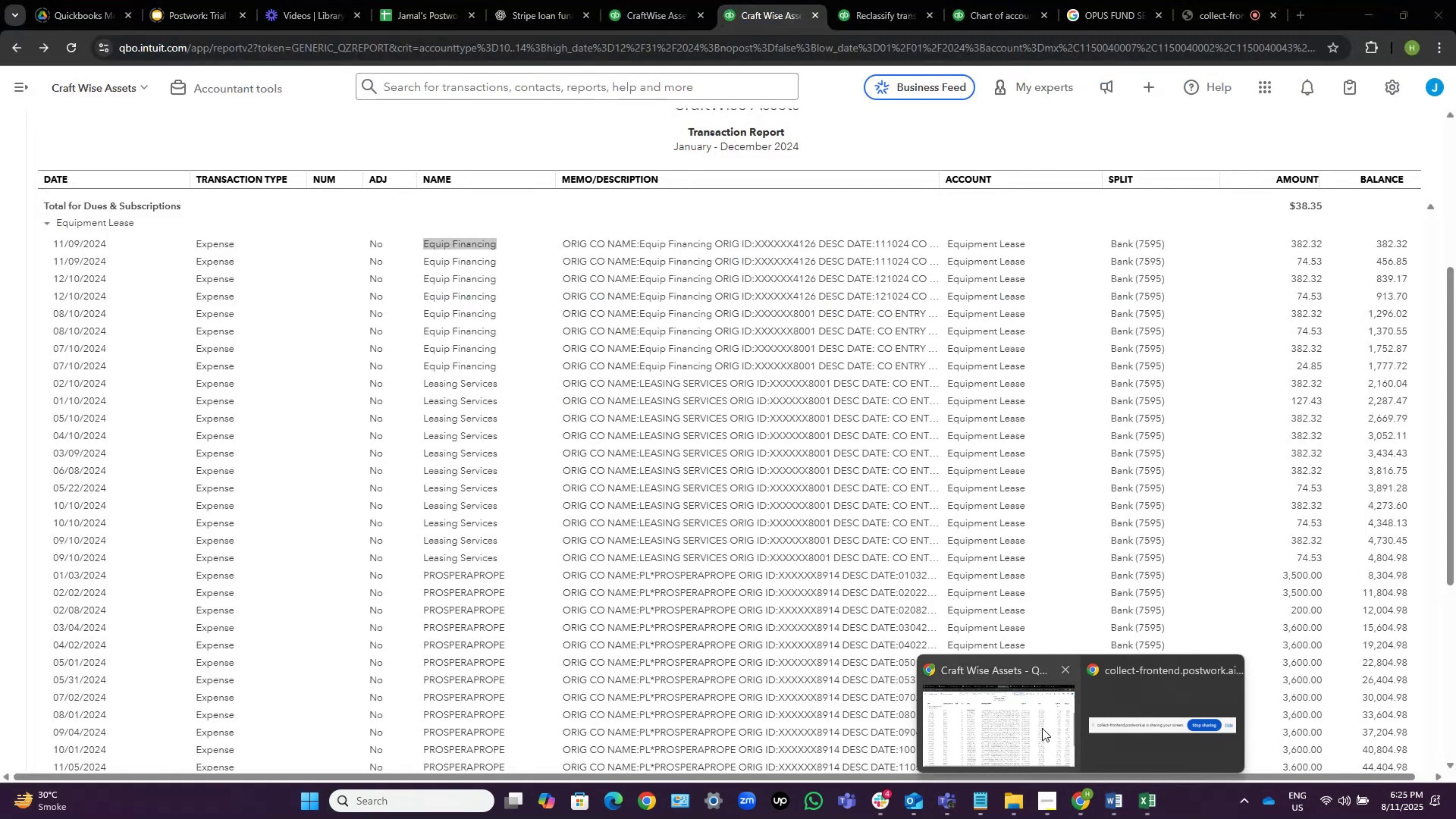 
left_click([1042, 728])
 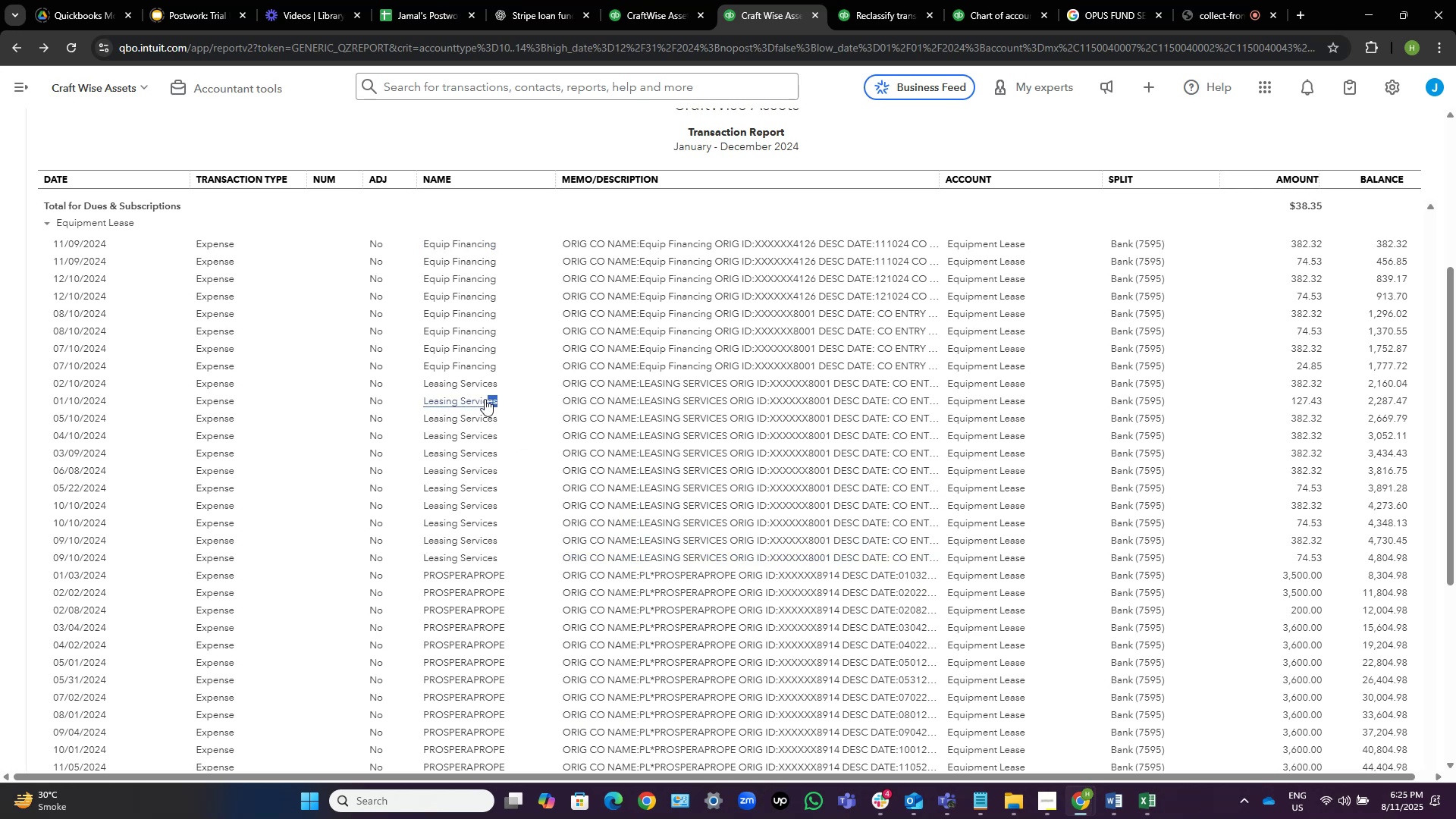 
key(Control+C)
 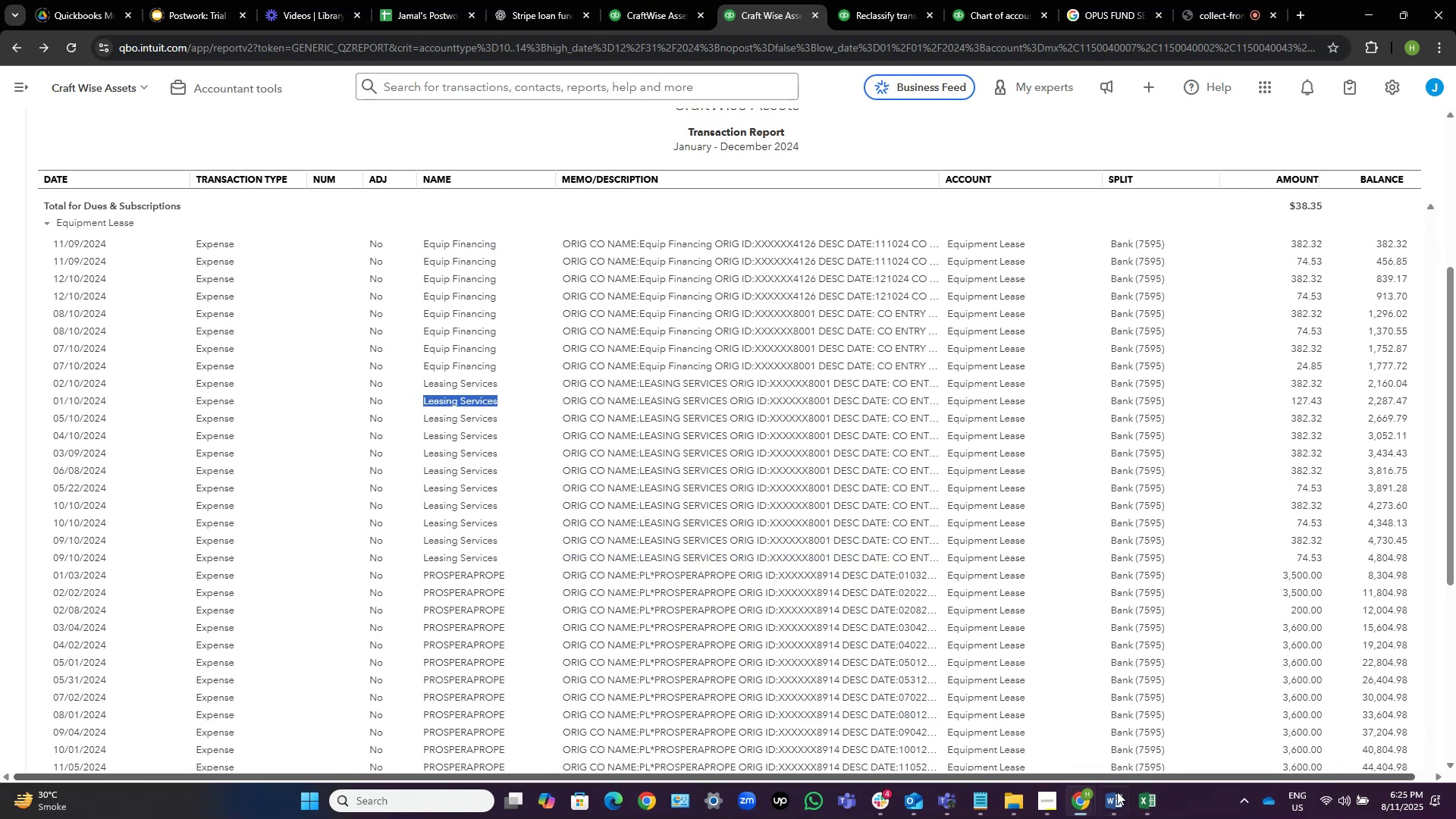 
left_click([1114, 805])
 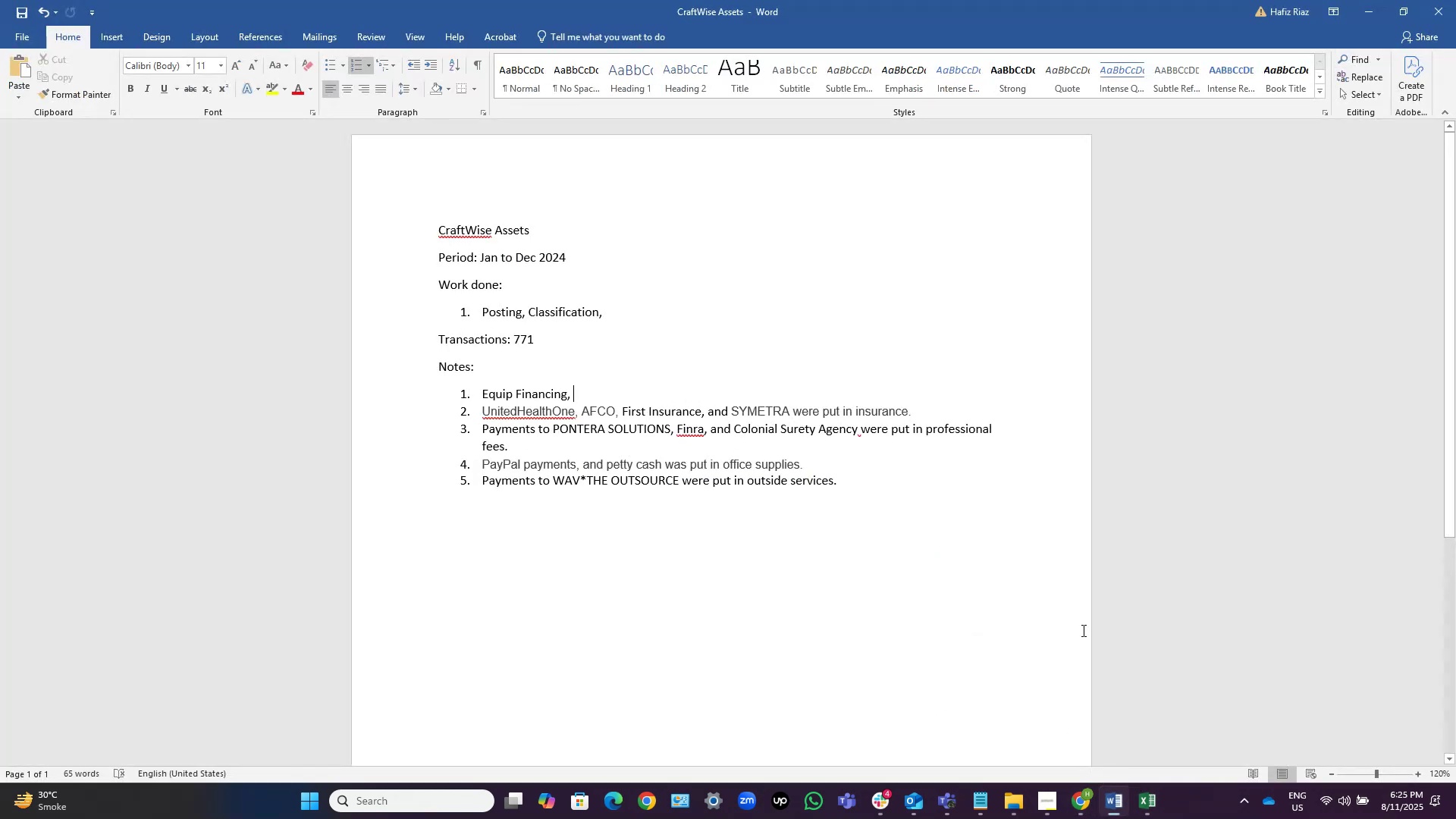 
key(Control+ControlLeft)
 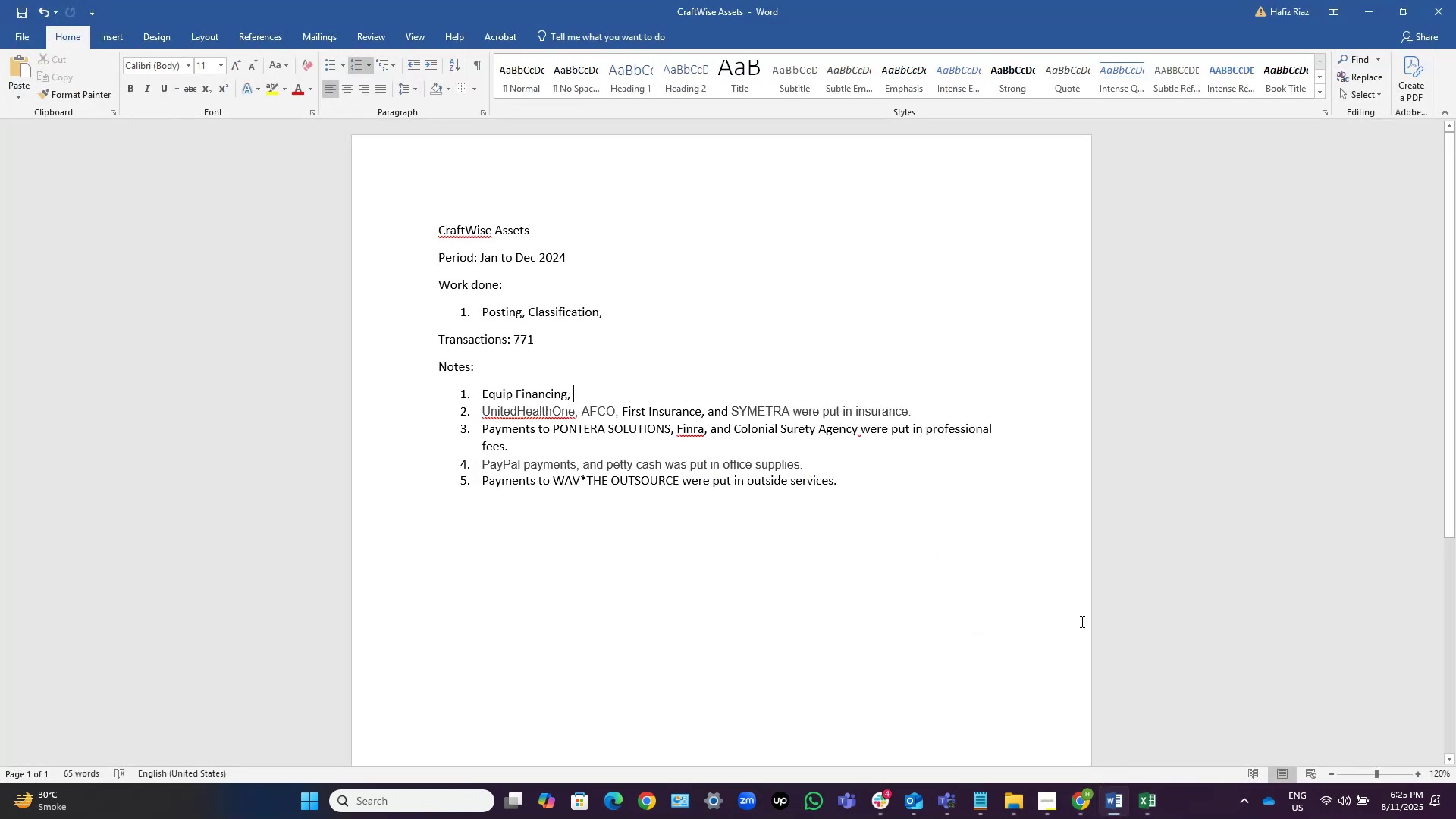 
key(Control+V)
 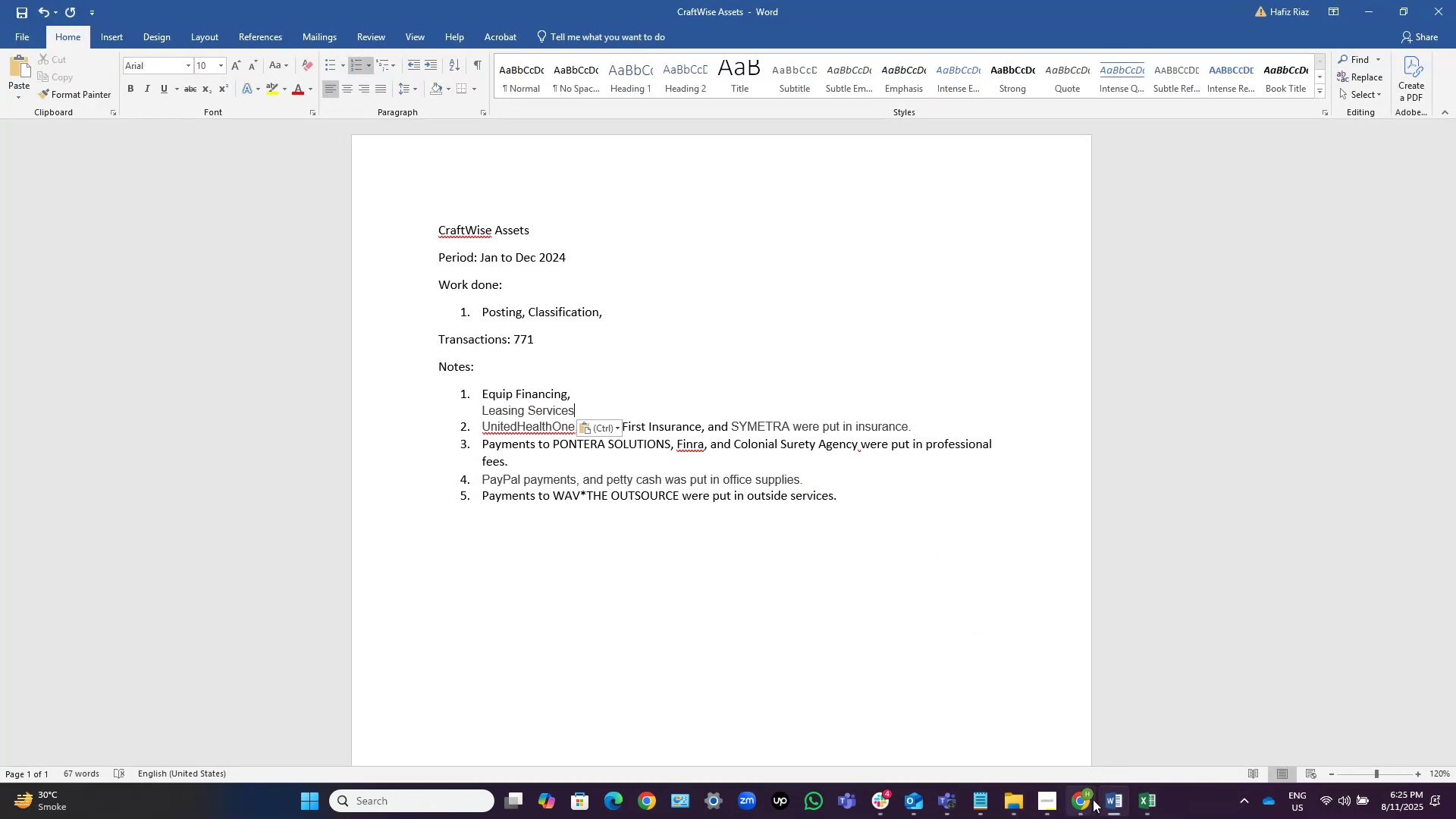 
left_click([1106, 798])
 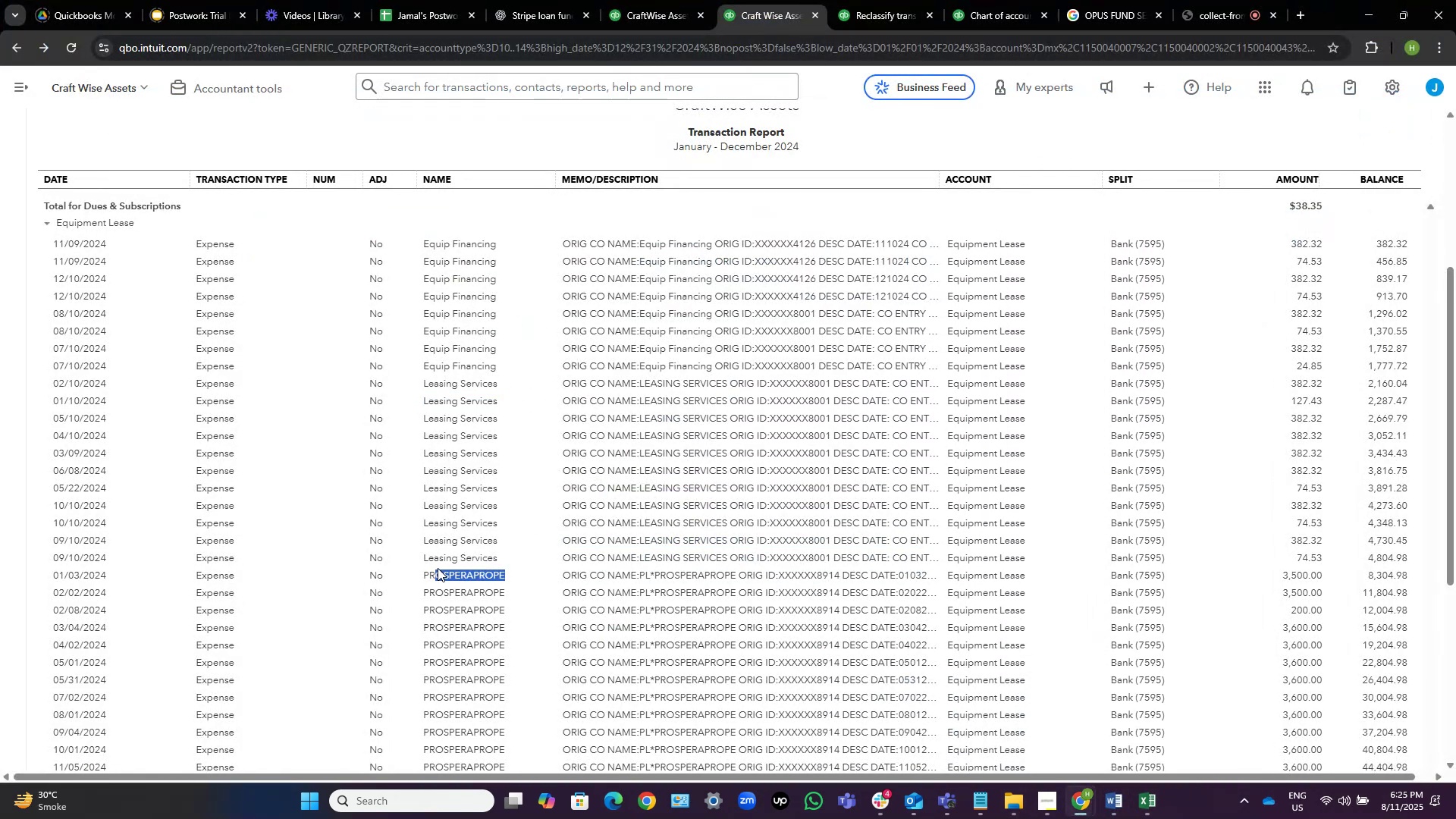 
key(Control+C)
 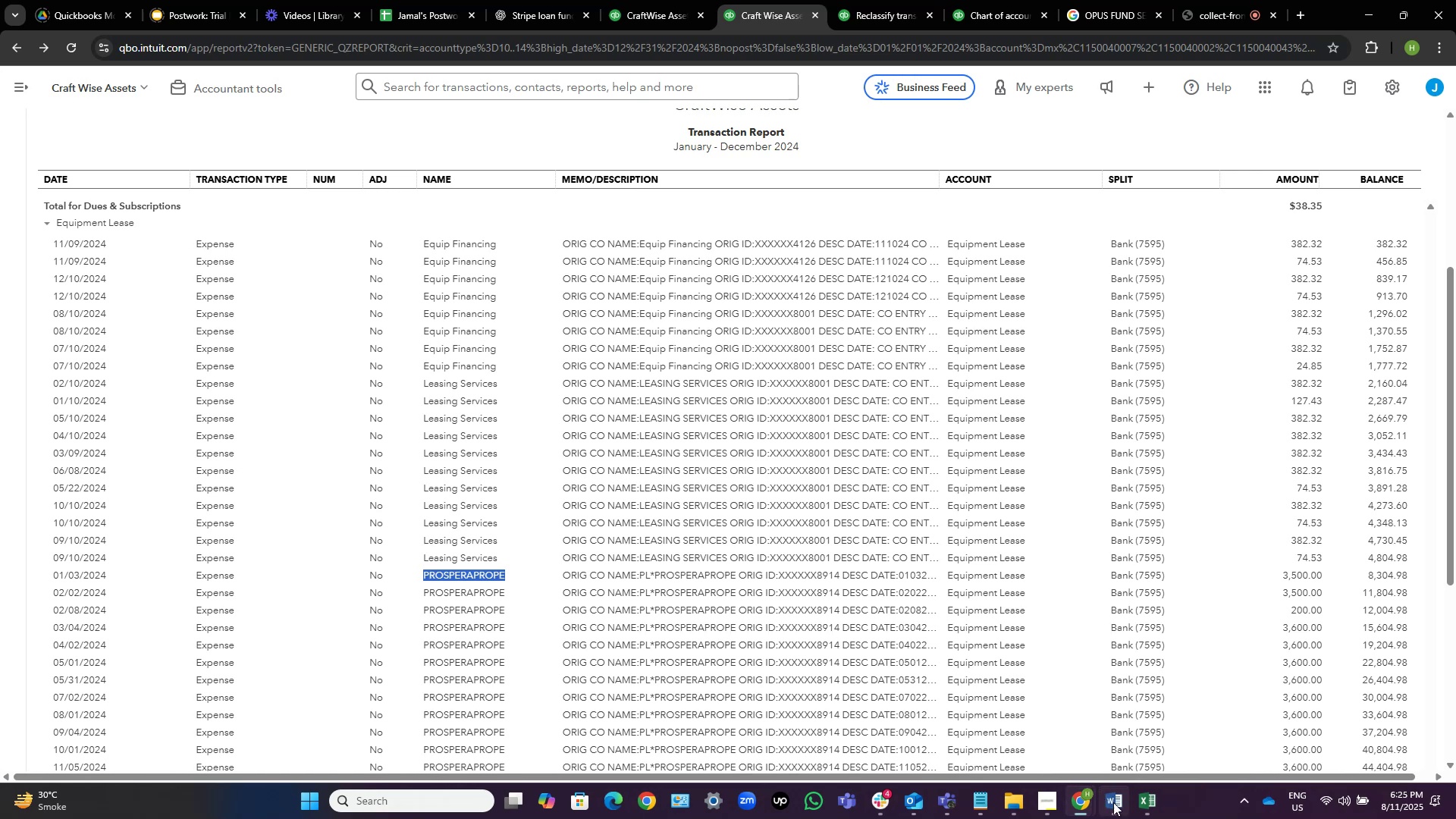 
left_click([1116, 802])
 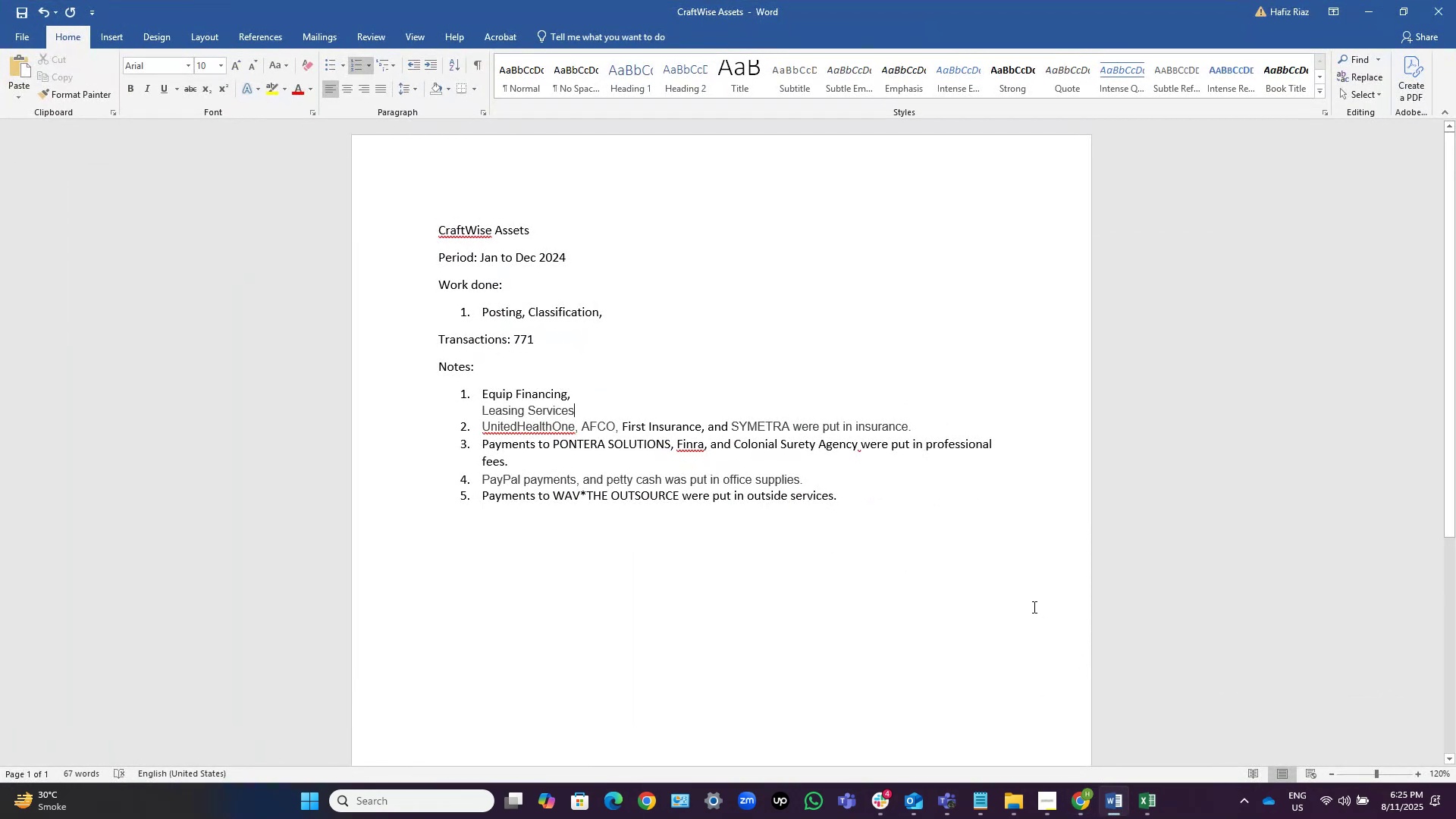 
key(Control+V)
 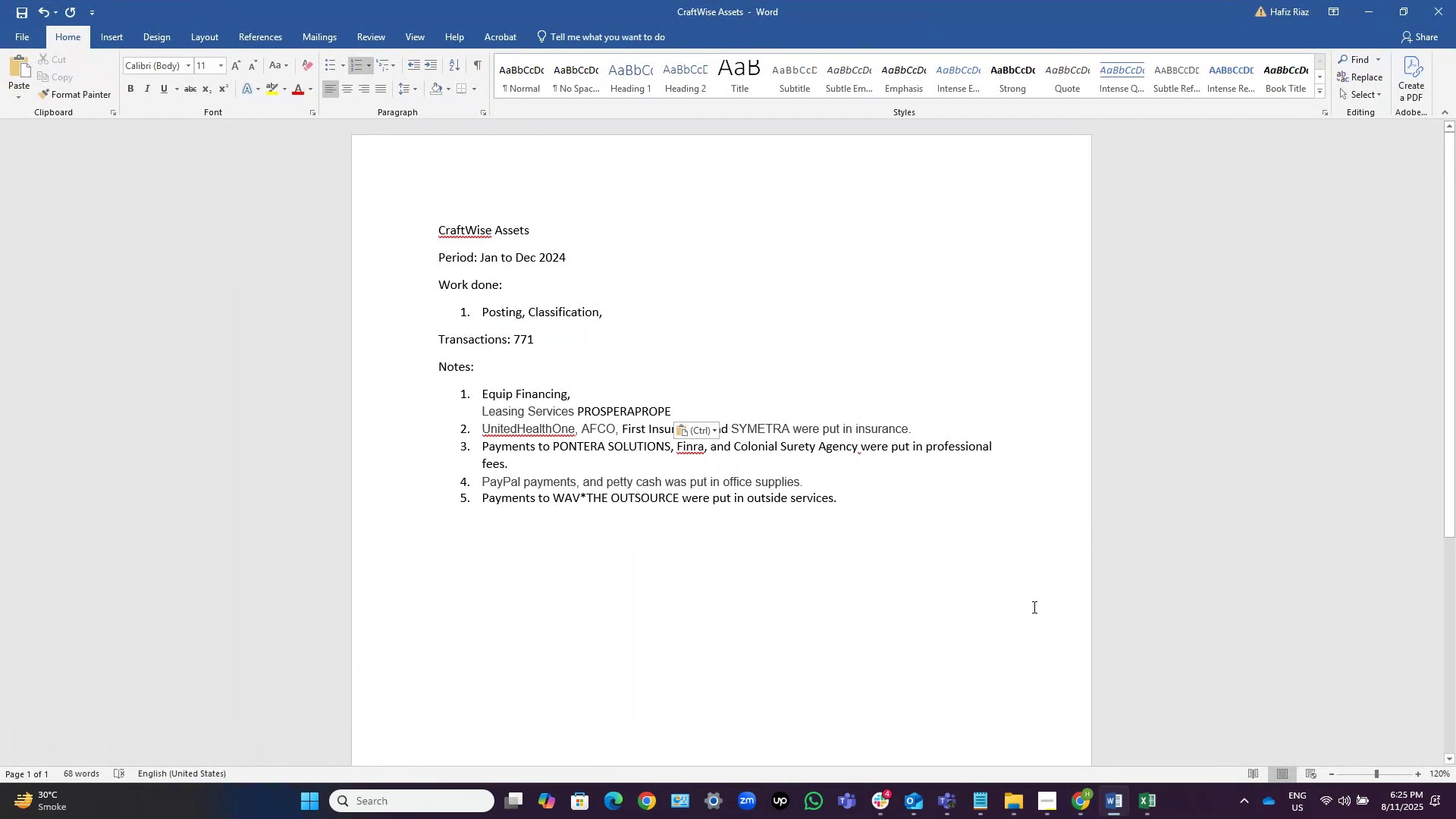 
key(Control+ControlLeft)
 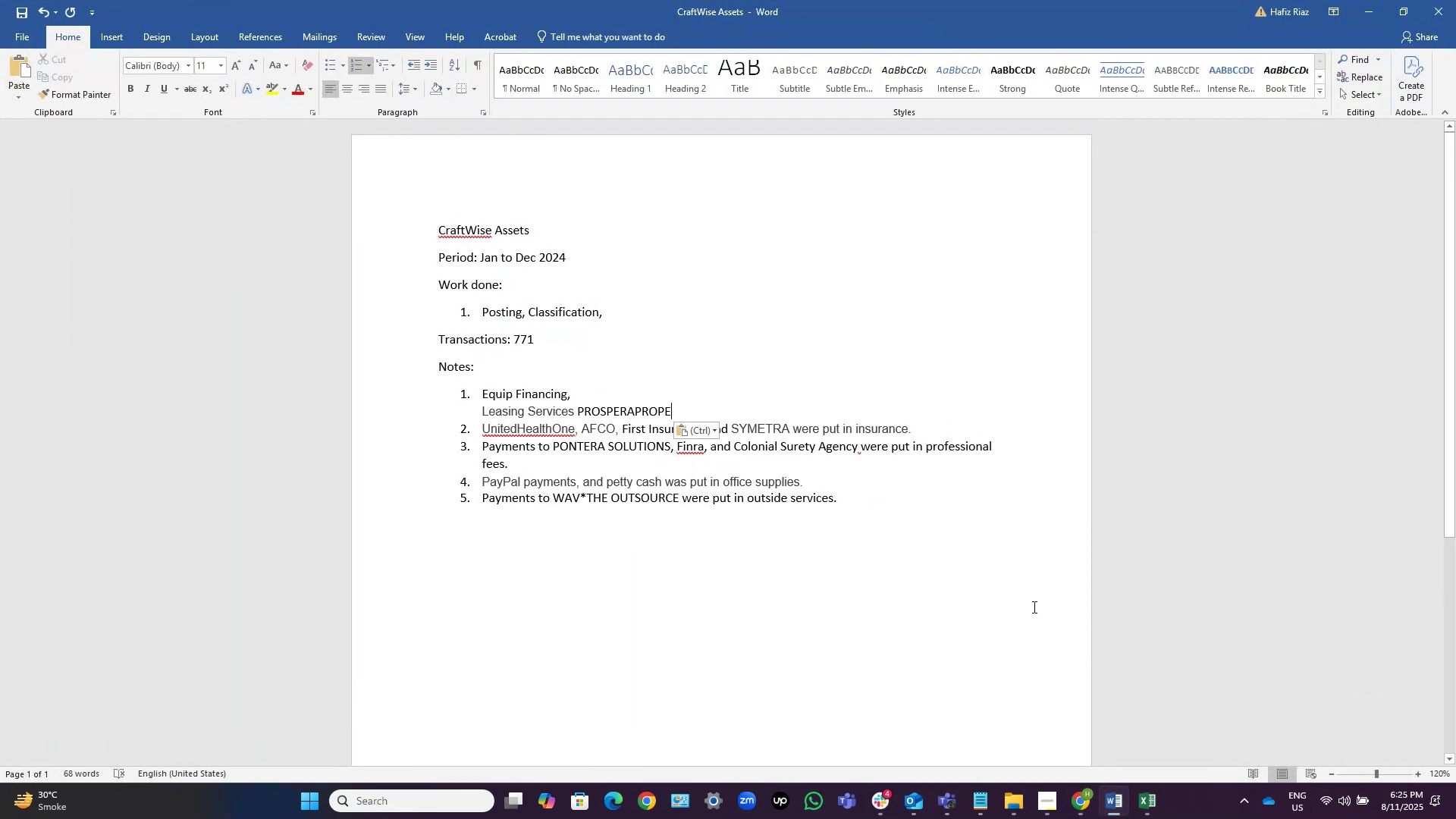 
key(Control+ArrowLeft)
 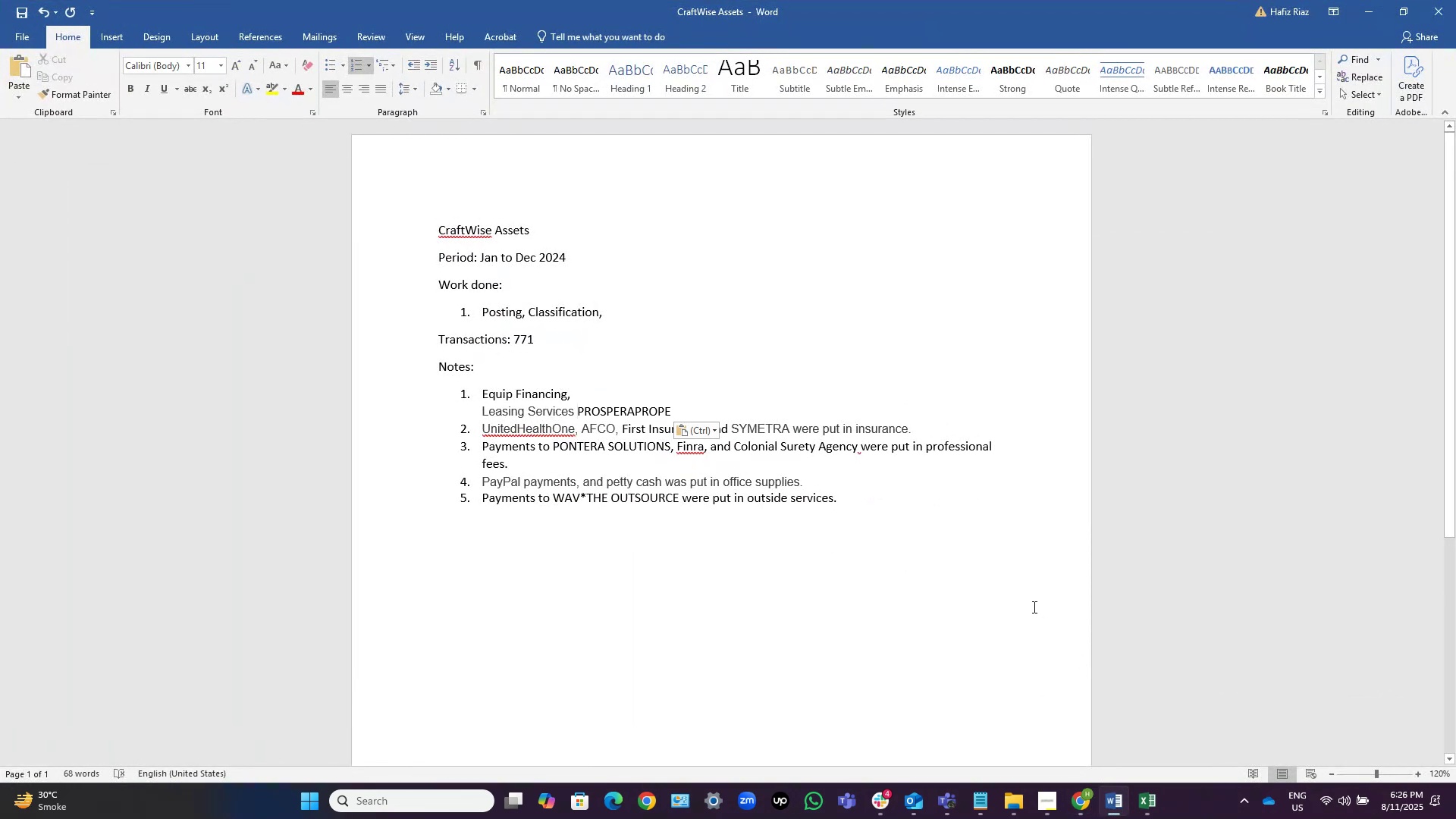 
key(Backspace)
type(, and [Home])
key(Backspace)
 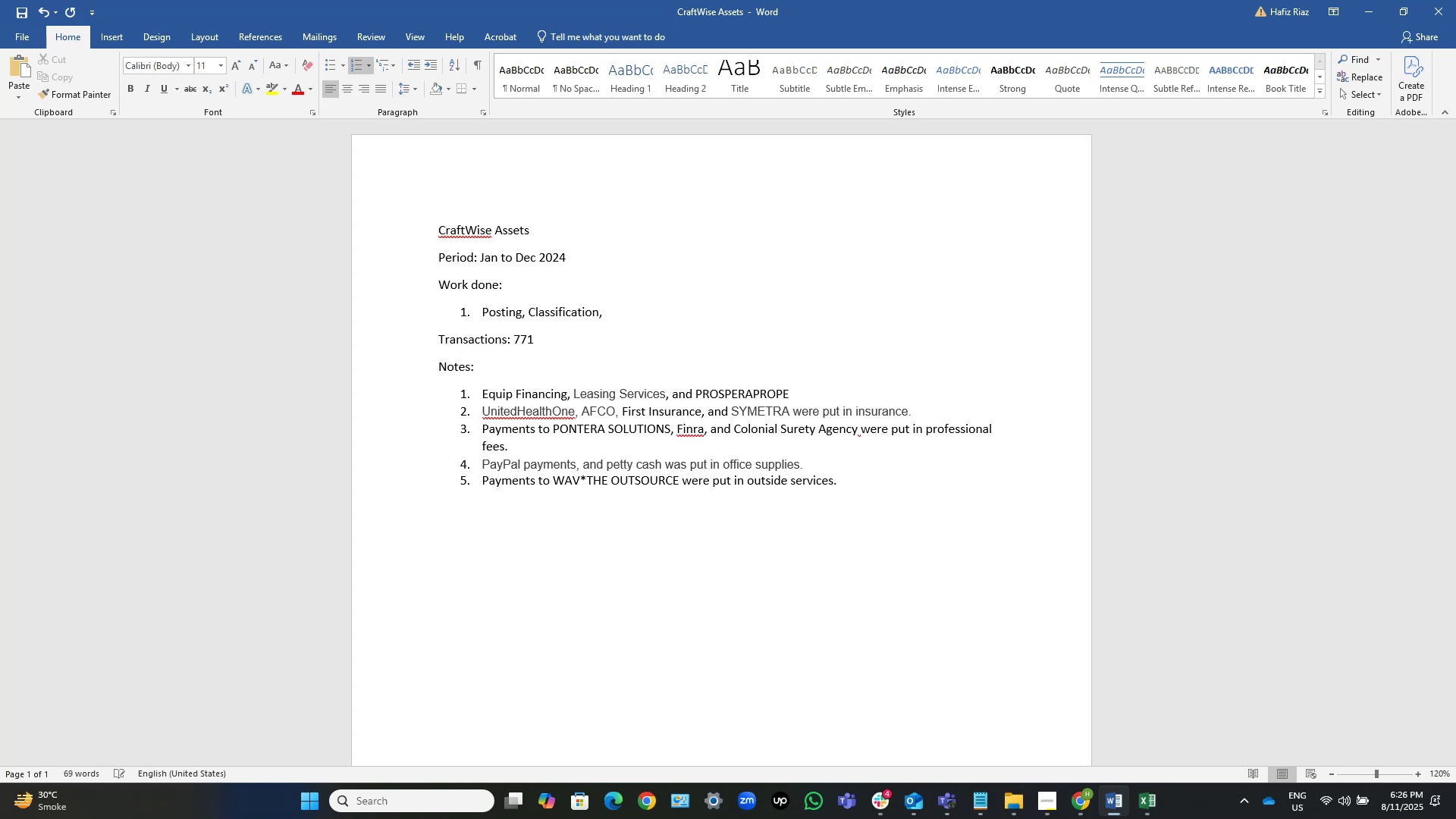 
key(ArrowLeft)
 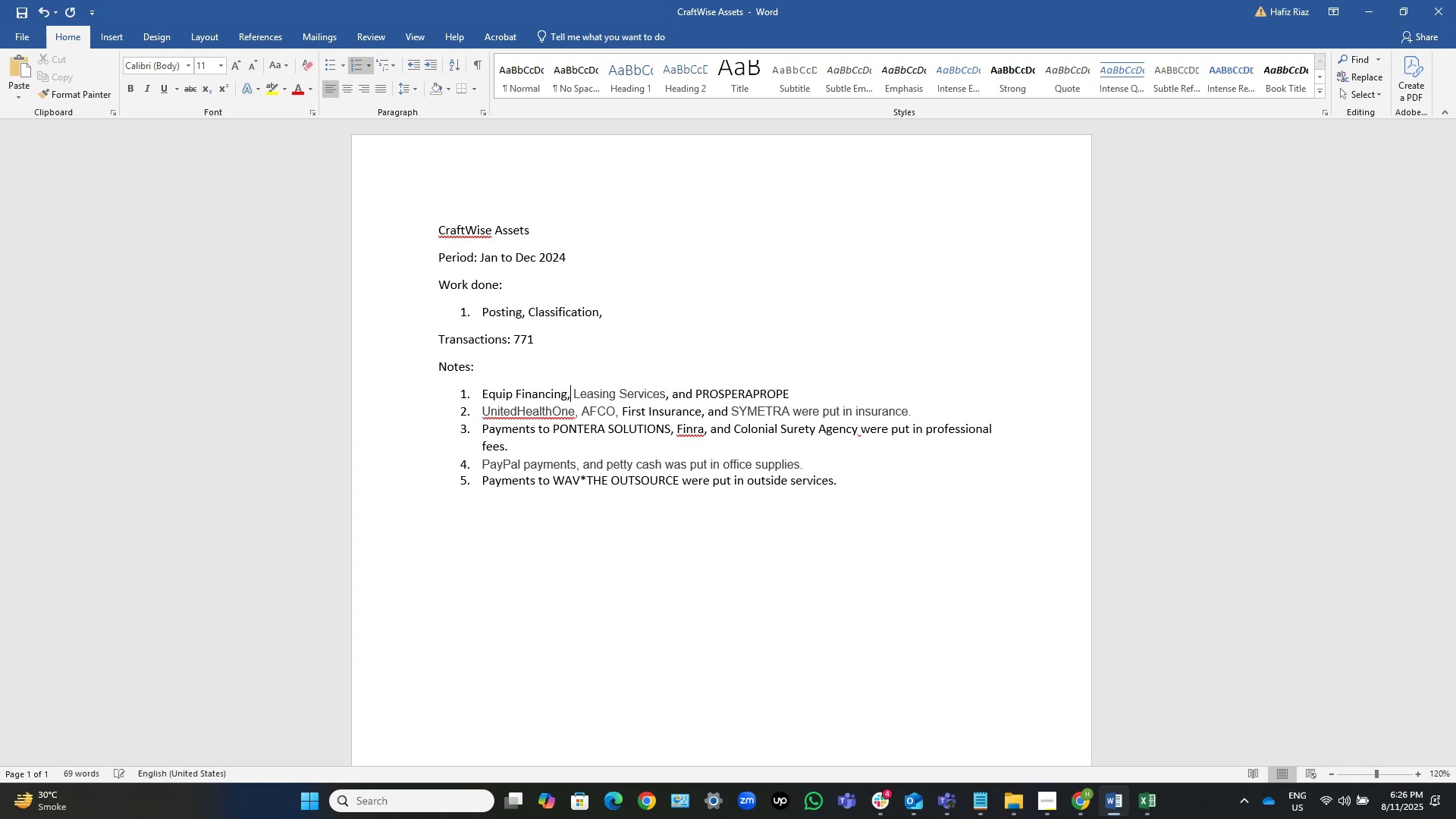 
key(ArrowRight)
 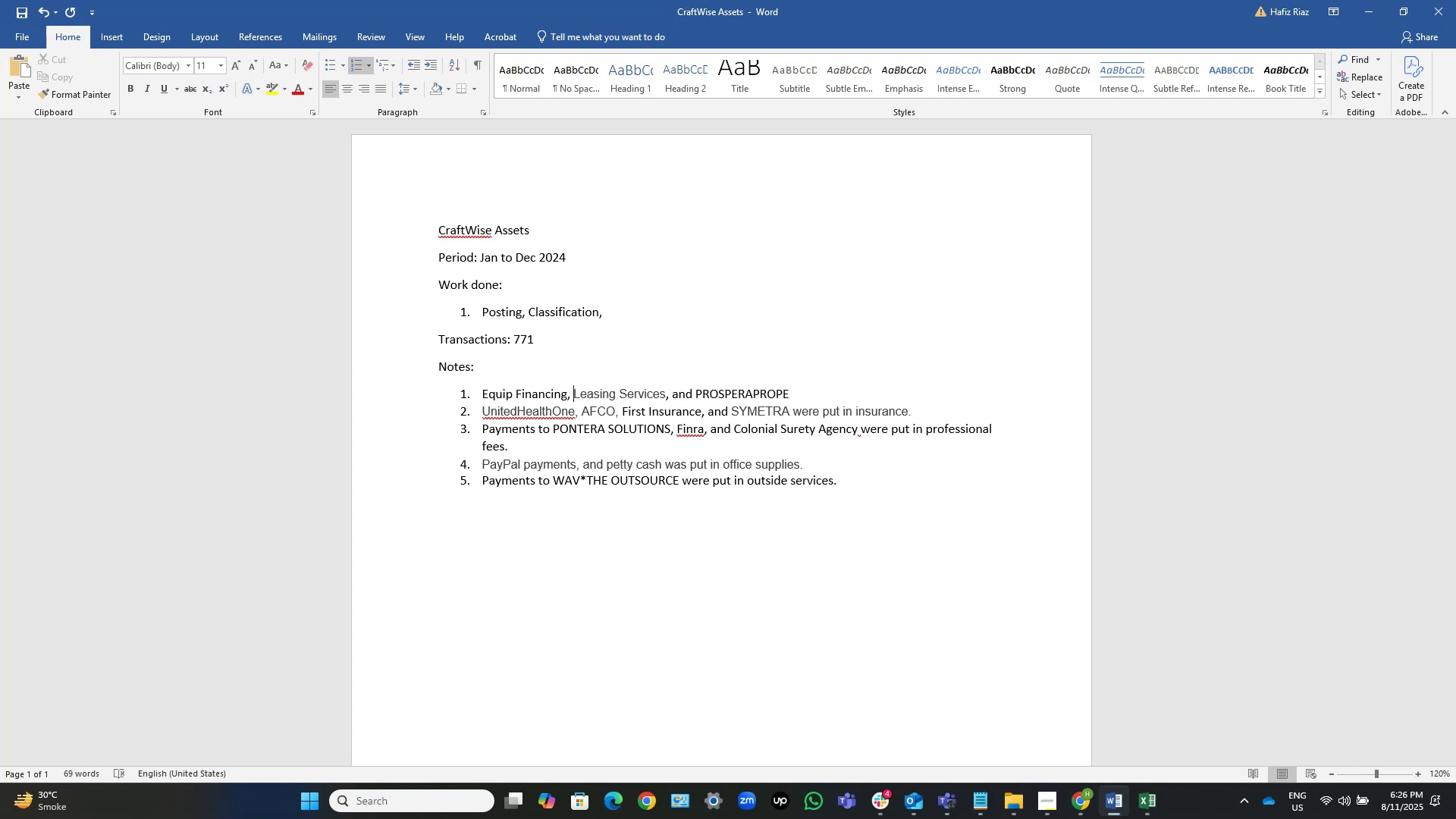 
type([End] were put in )
 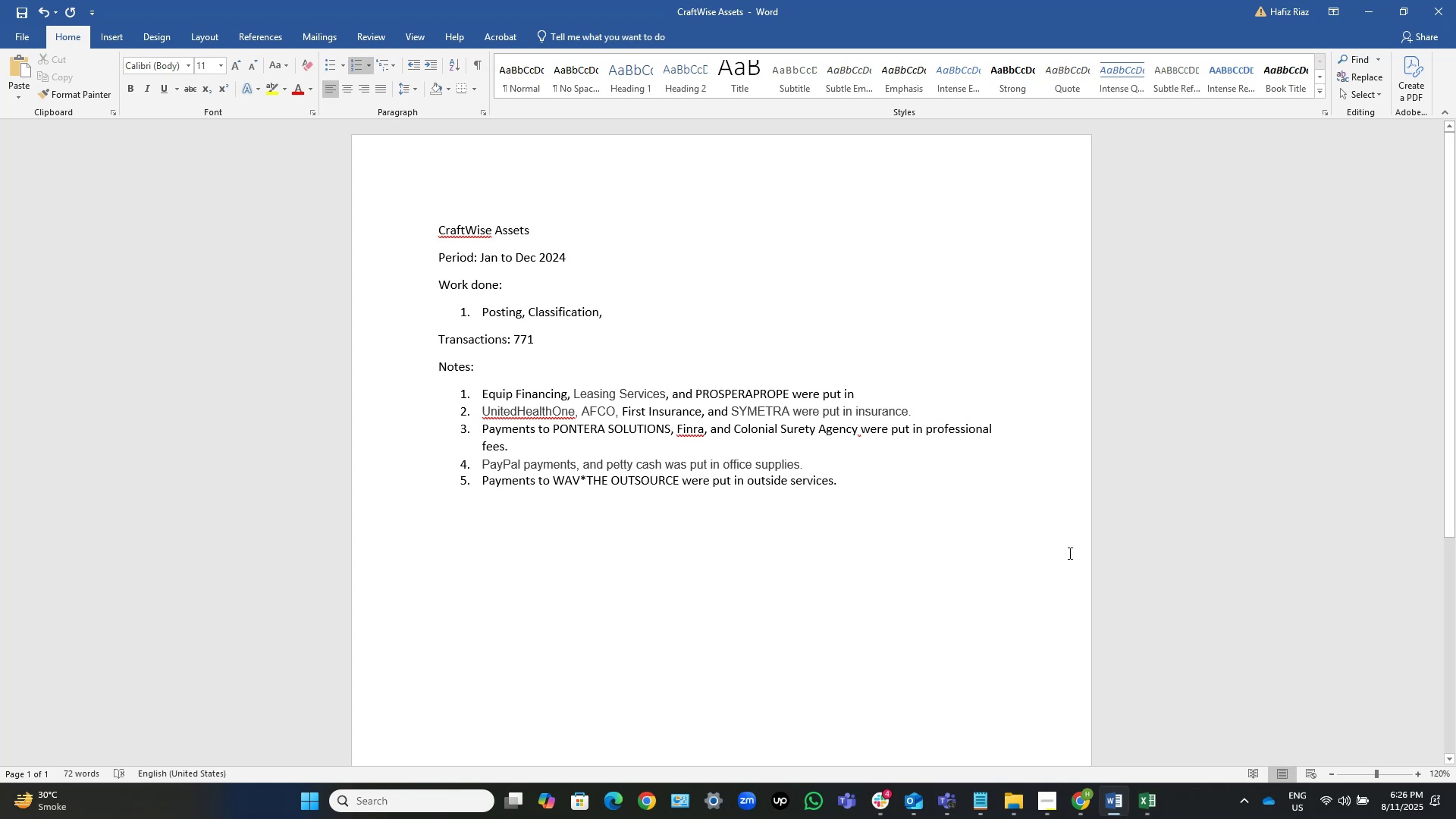 
wait(50.35)
 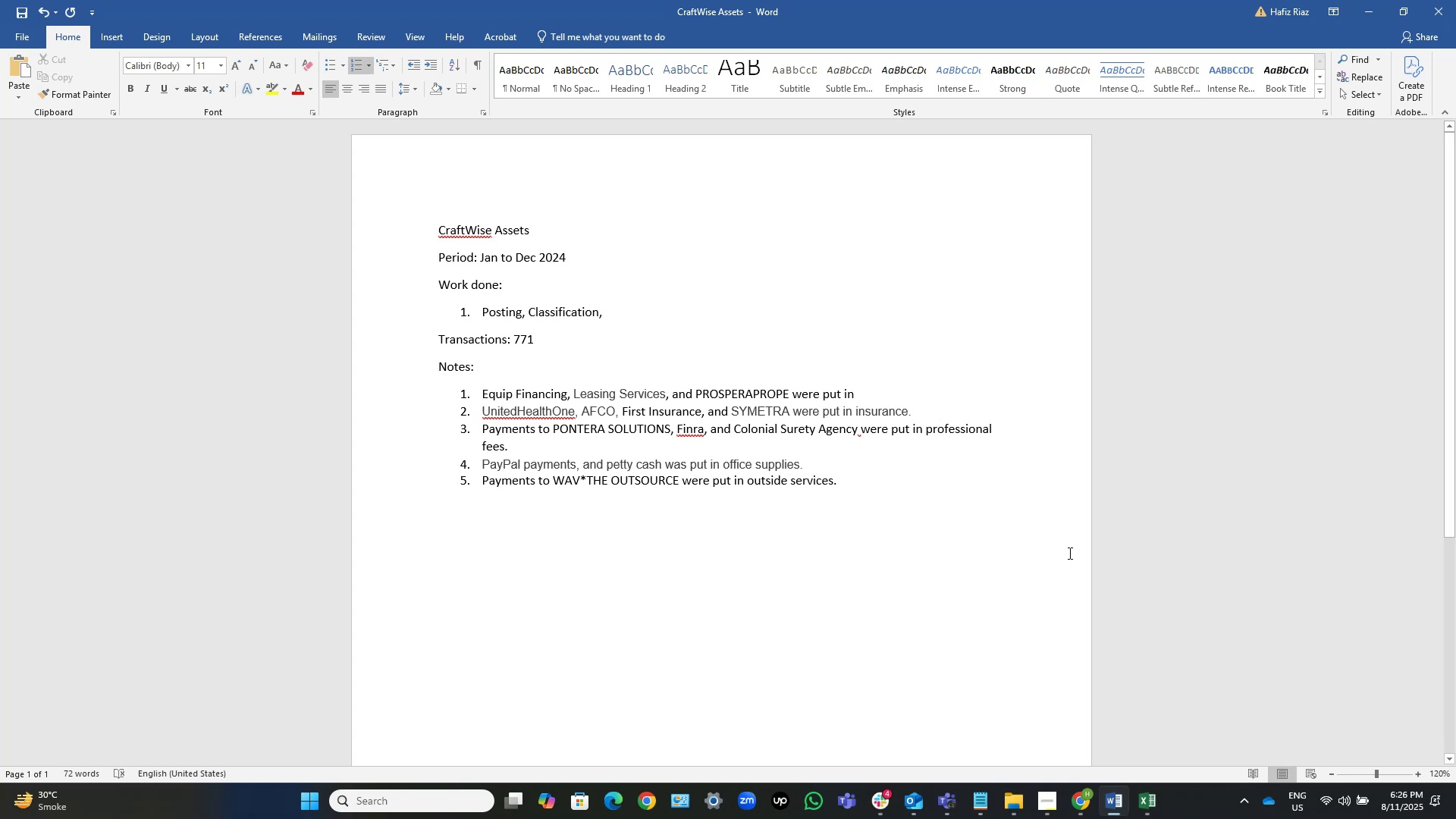 
type(equipment lease.)
 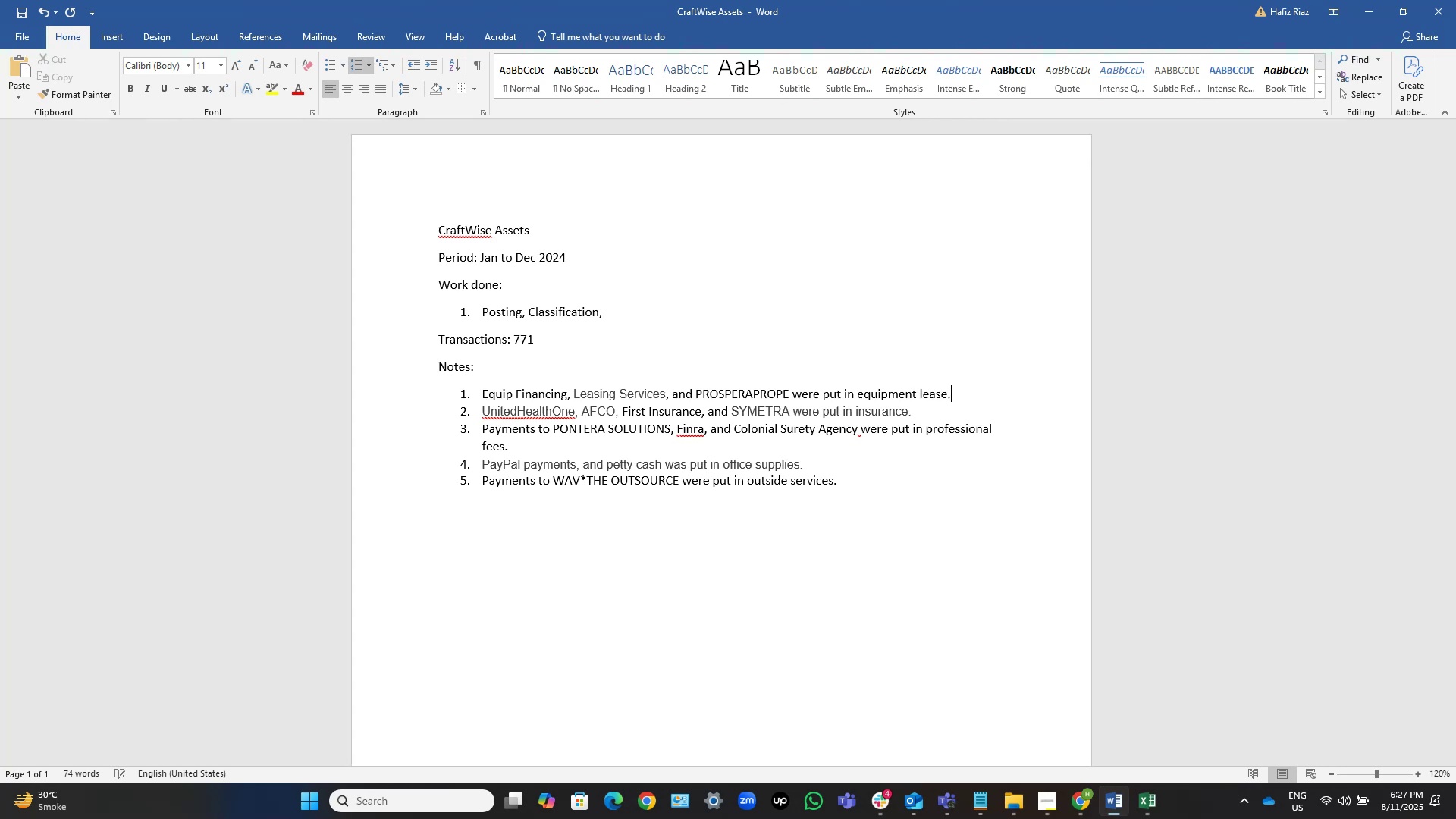 
hold_key(key=ControlLeft, duration=0.72)
 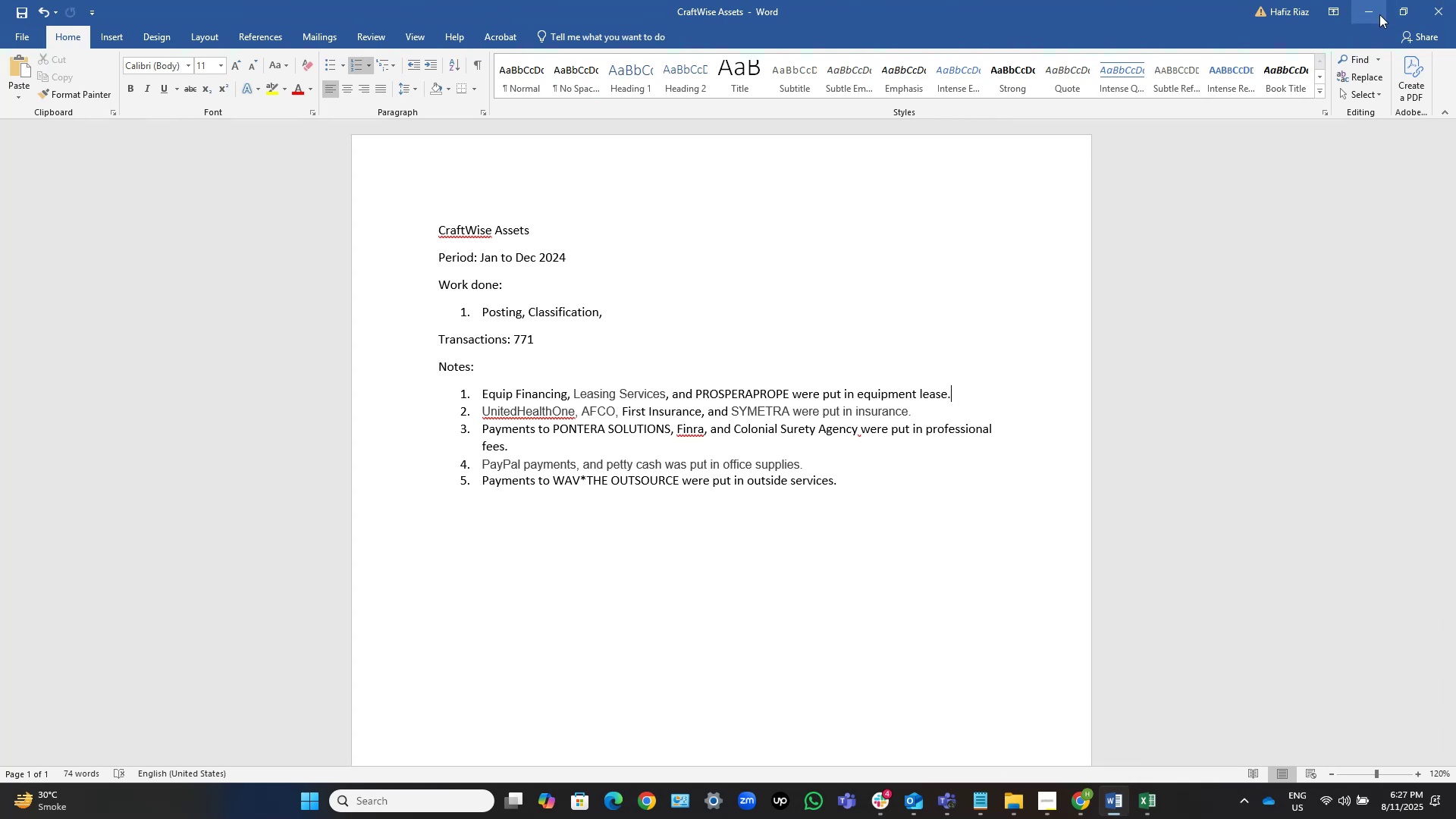 